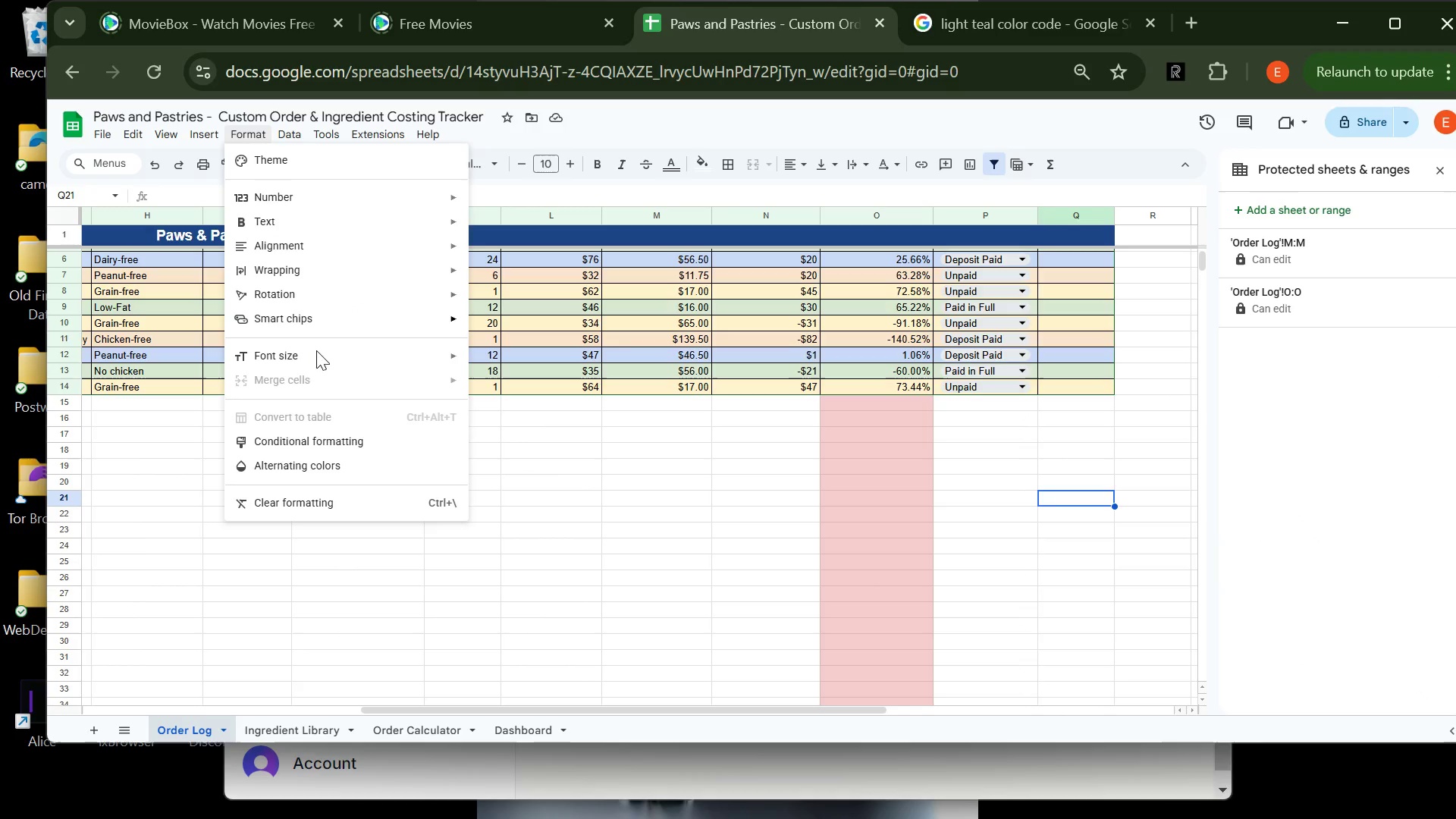 
left_click([333, 441])
 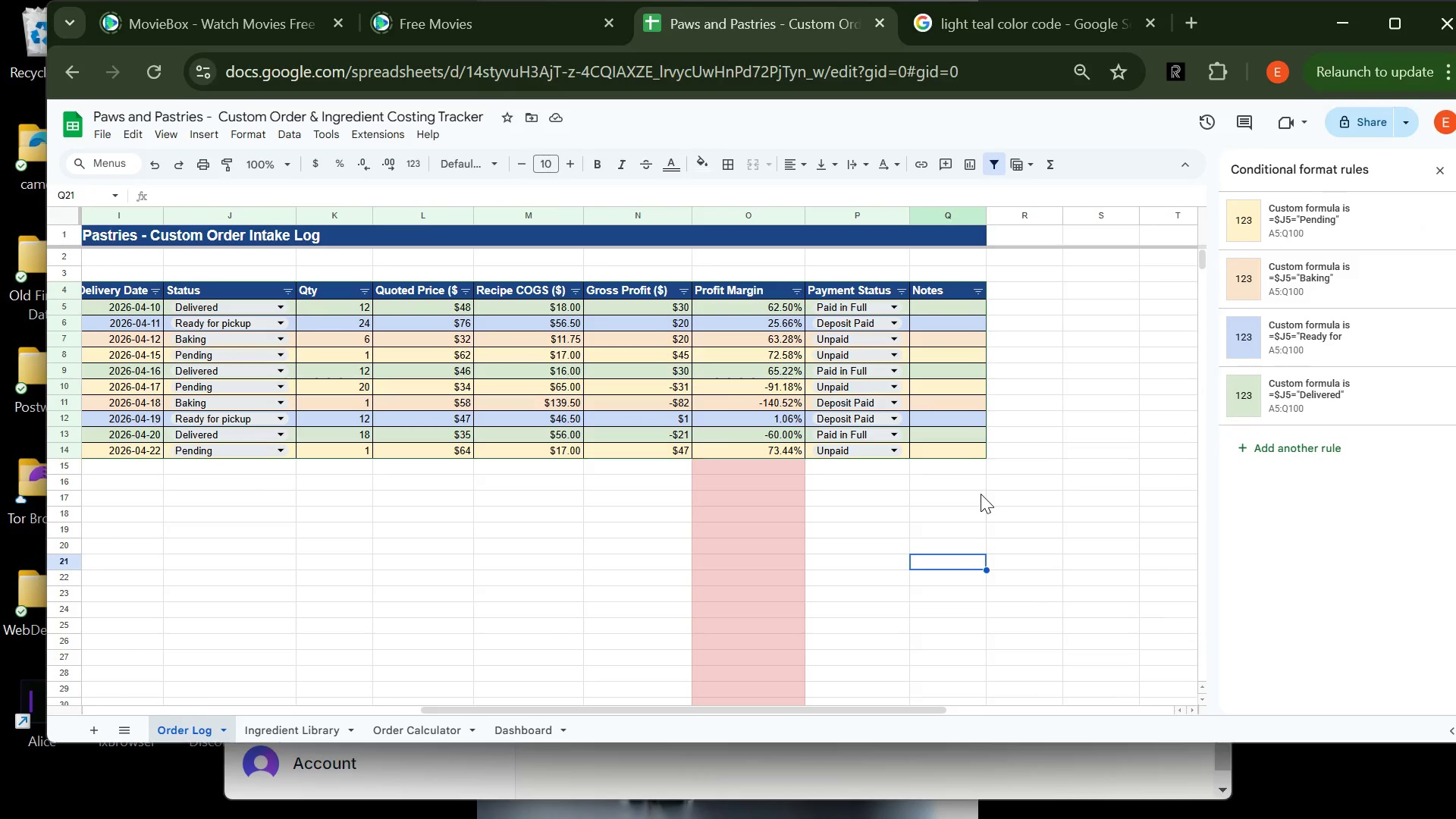 
wait(6.67)
 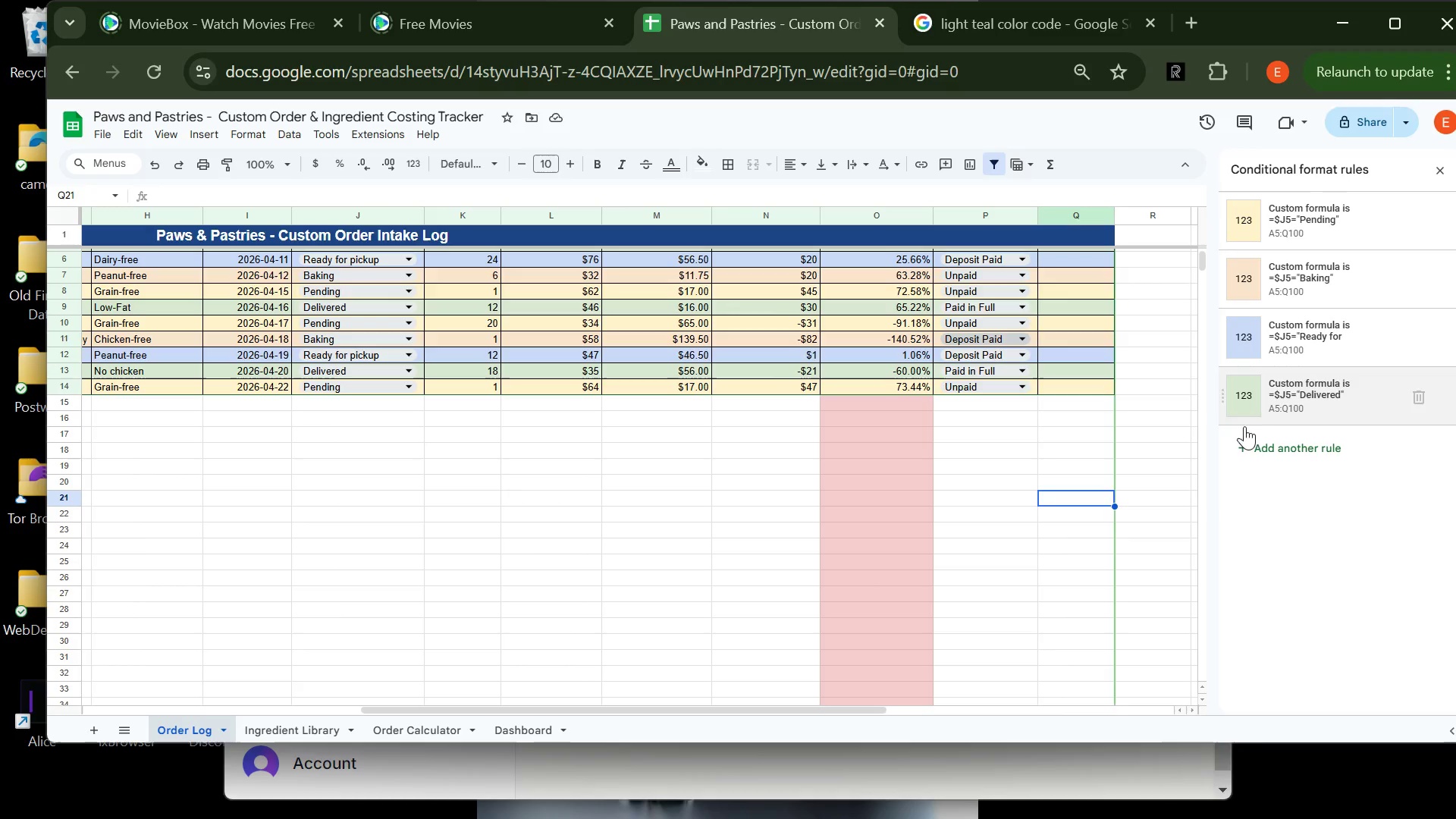 
left_click([762, 214])
 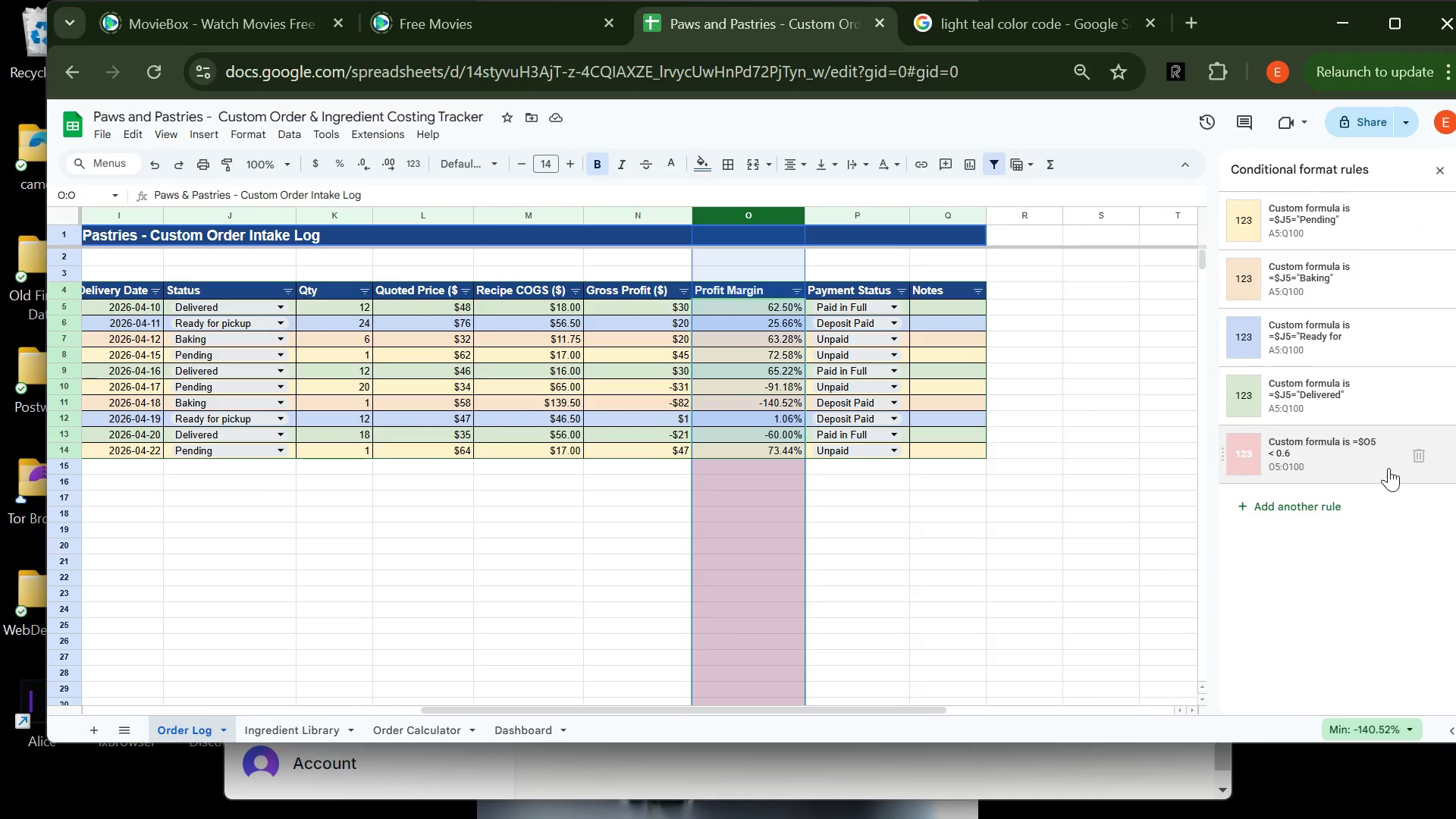 
left_click([1379, 459])
 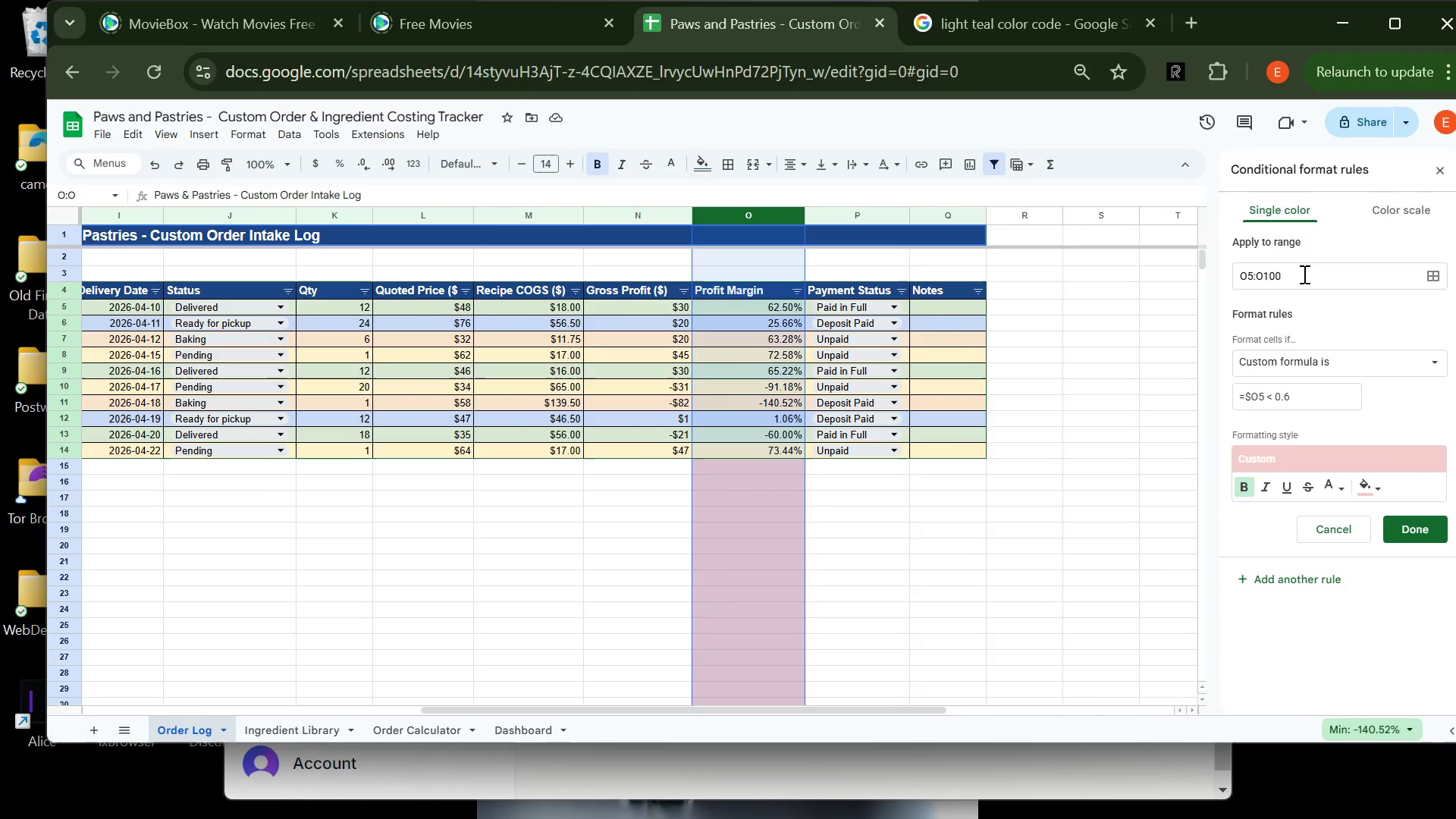 
left_click([1303, 274])
 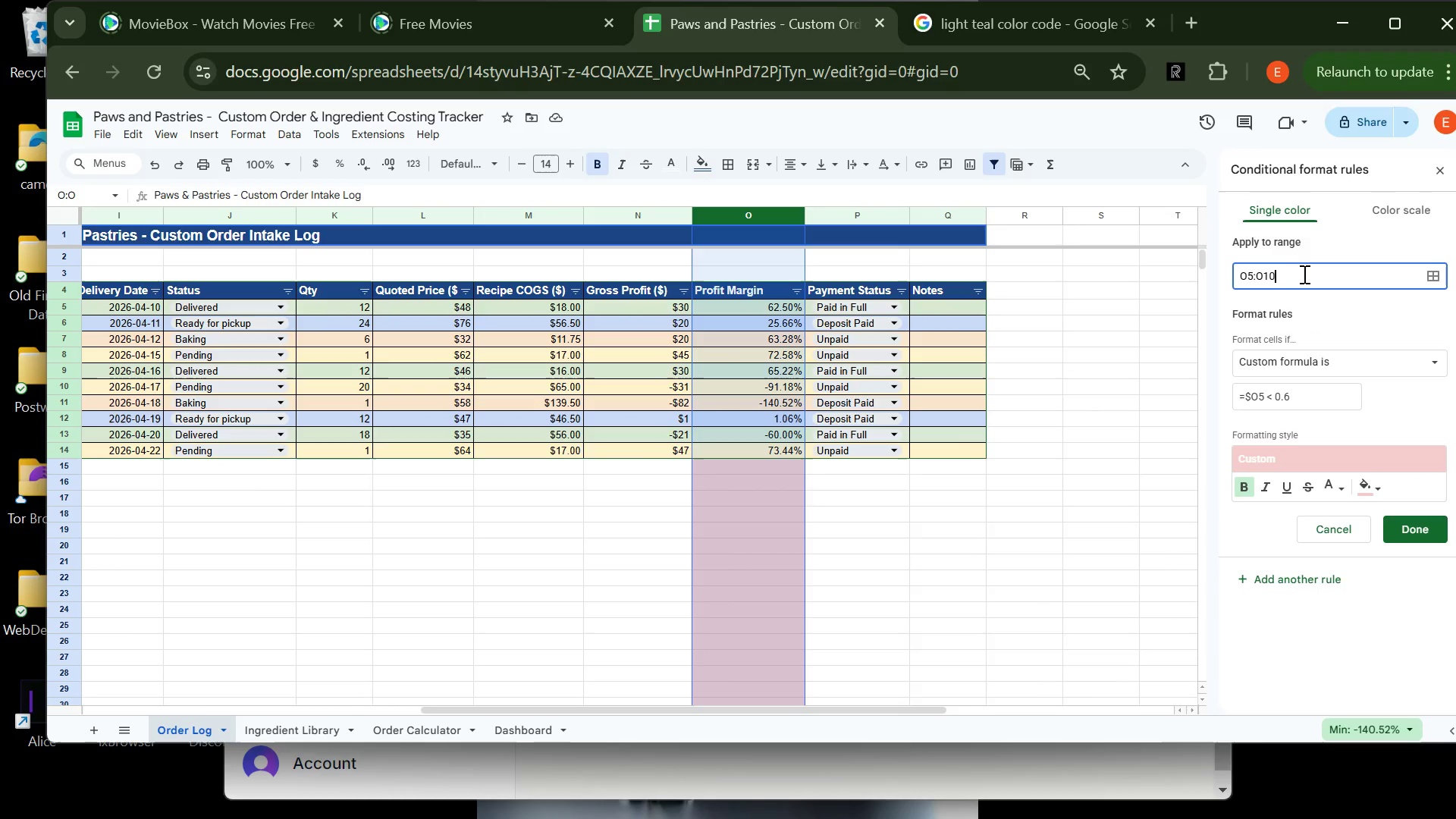 
key(Backspace)
 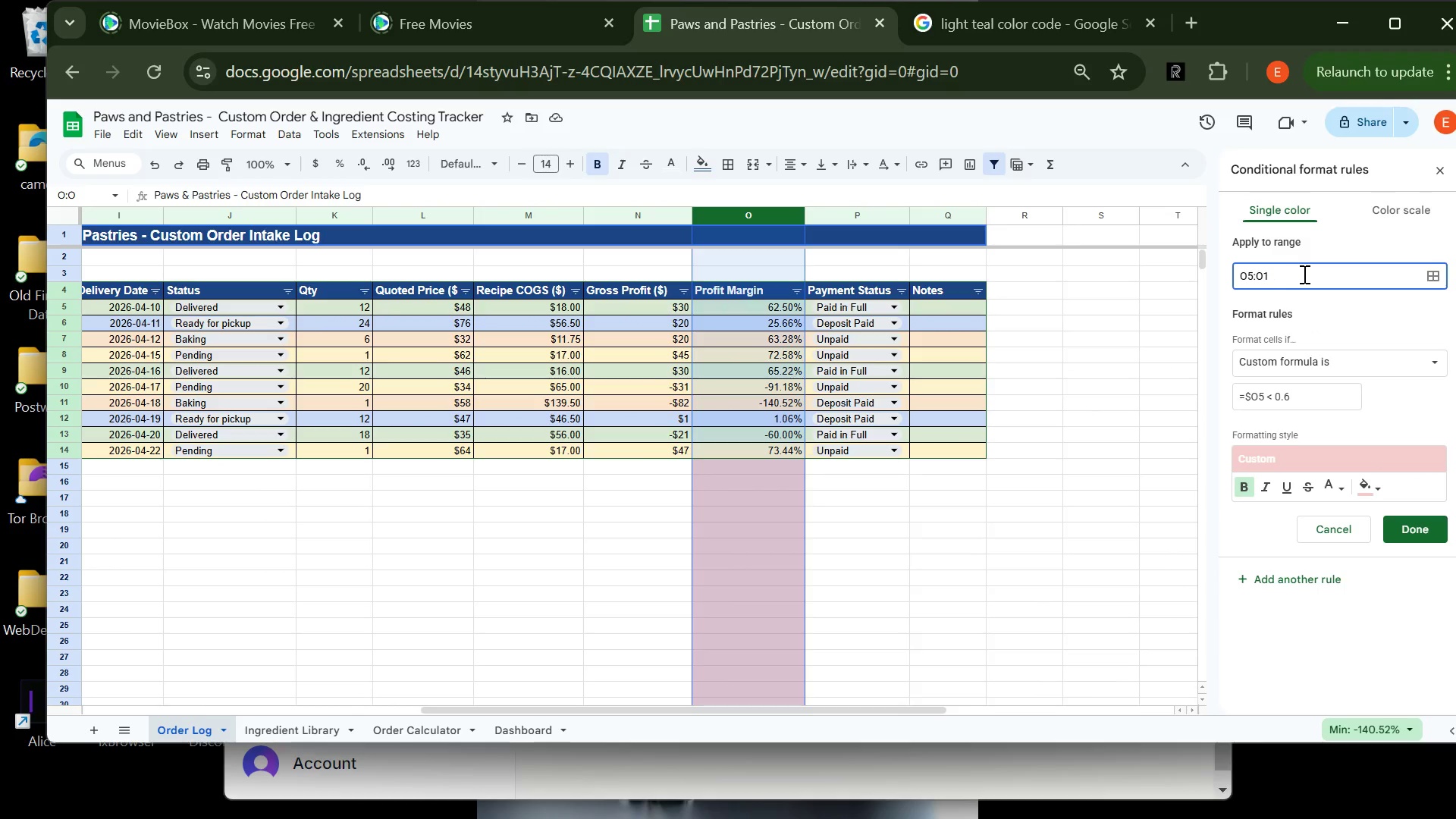 
key(Backspace)
 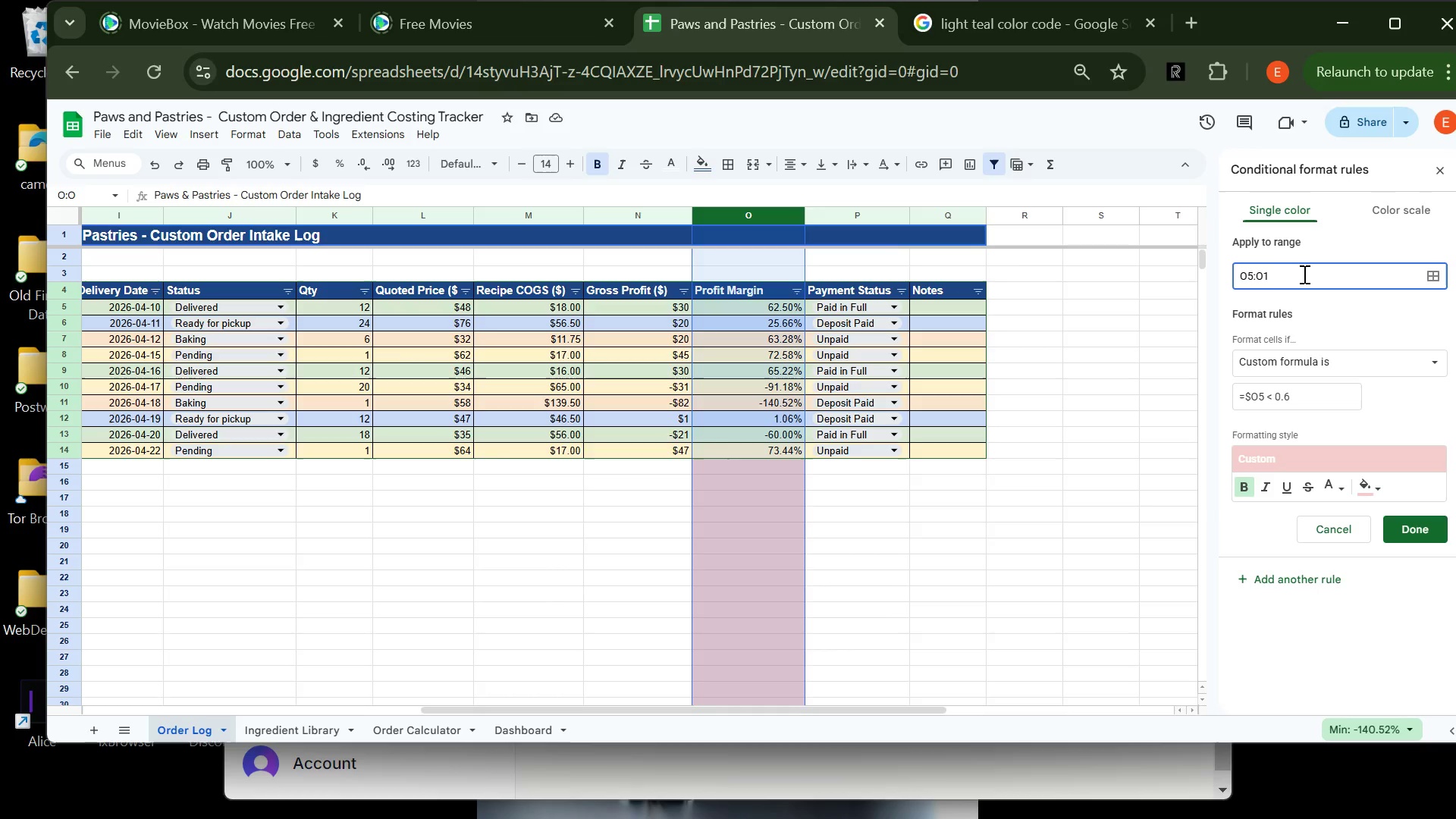 
key(4)
 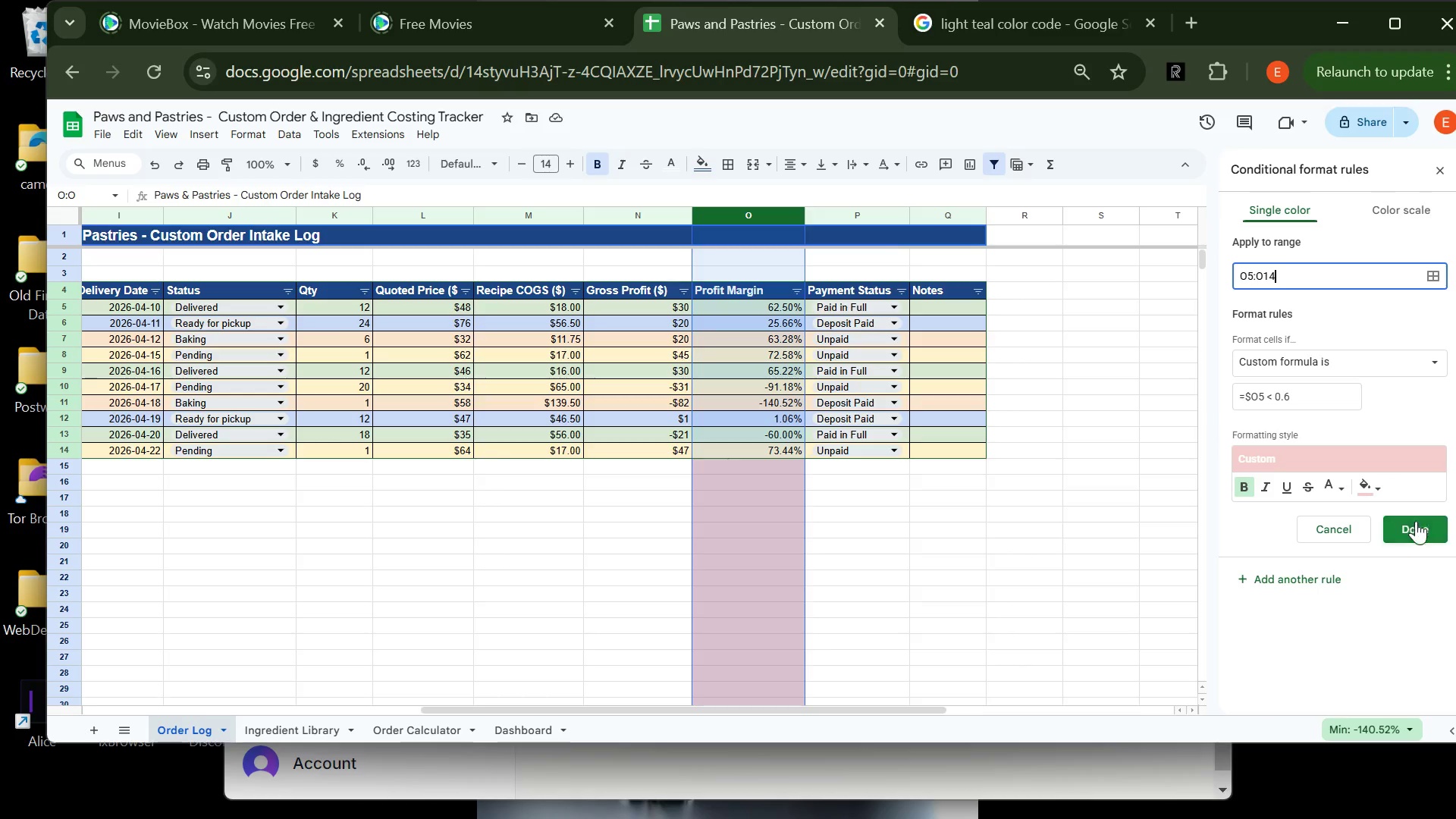 
left_click([1415, 526])
 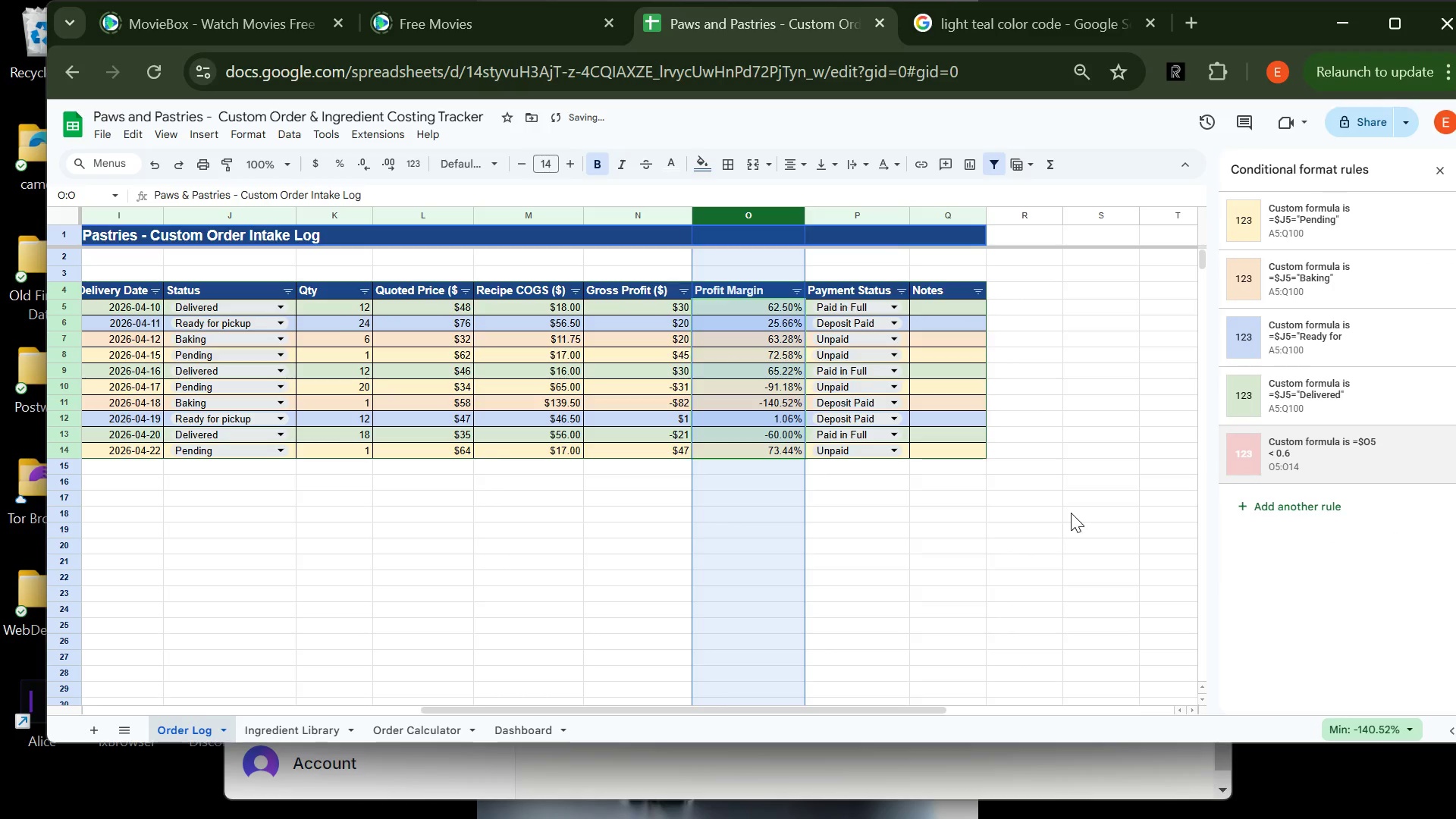 
left_click([1071, 513])
 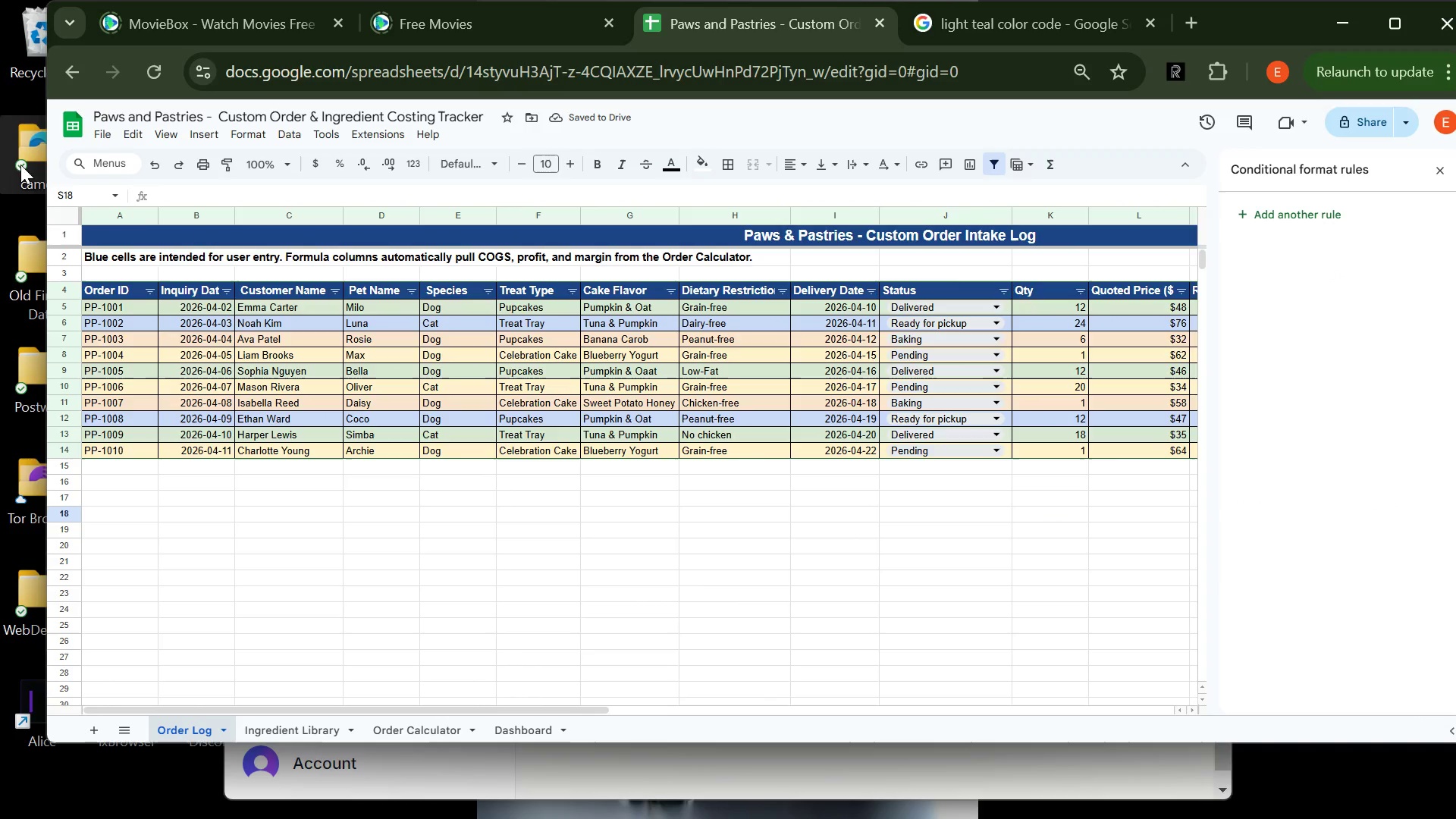 
left_click([110, 136])
 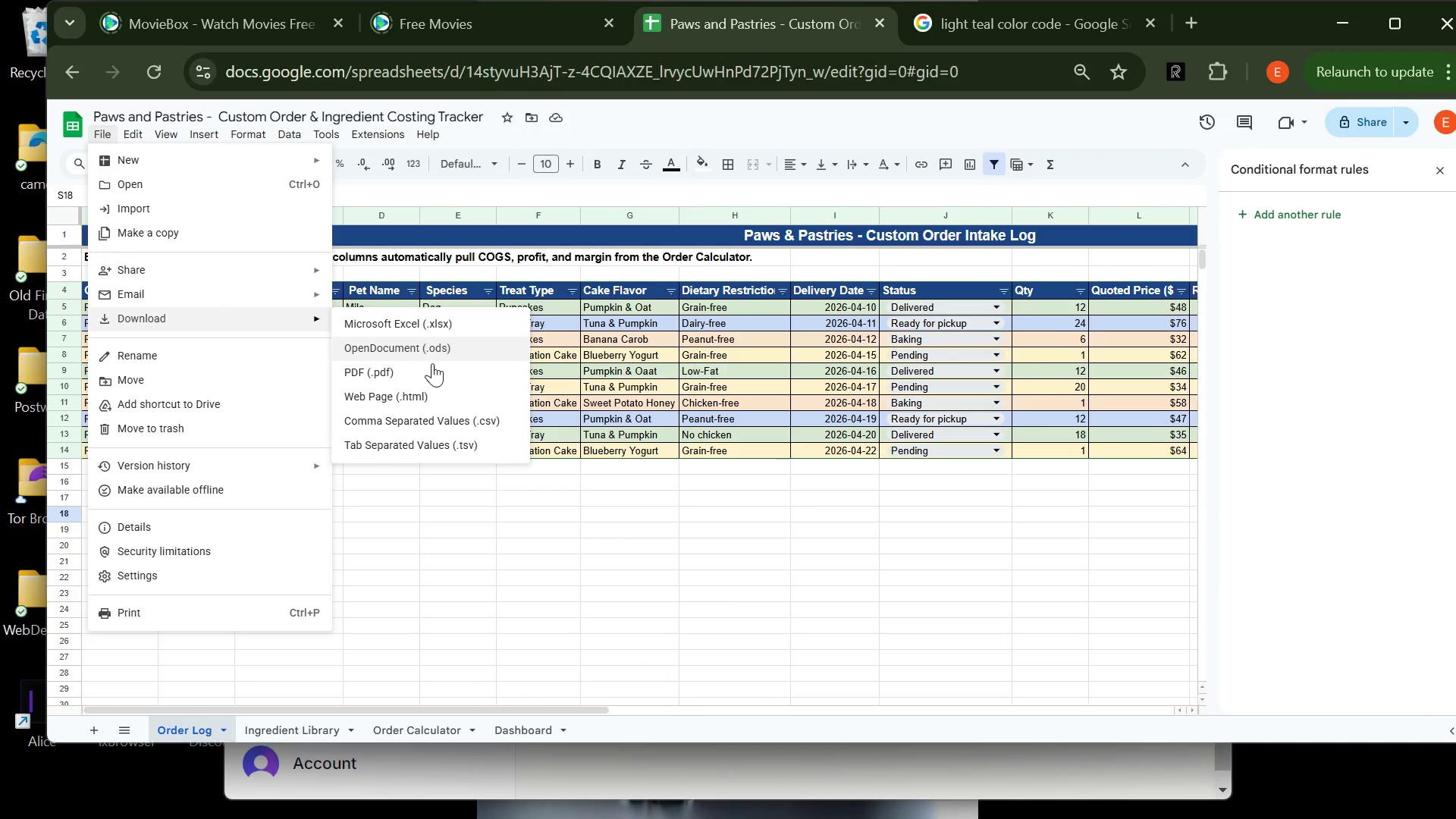 
left_click([441, 371])
 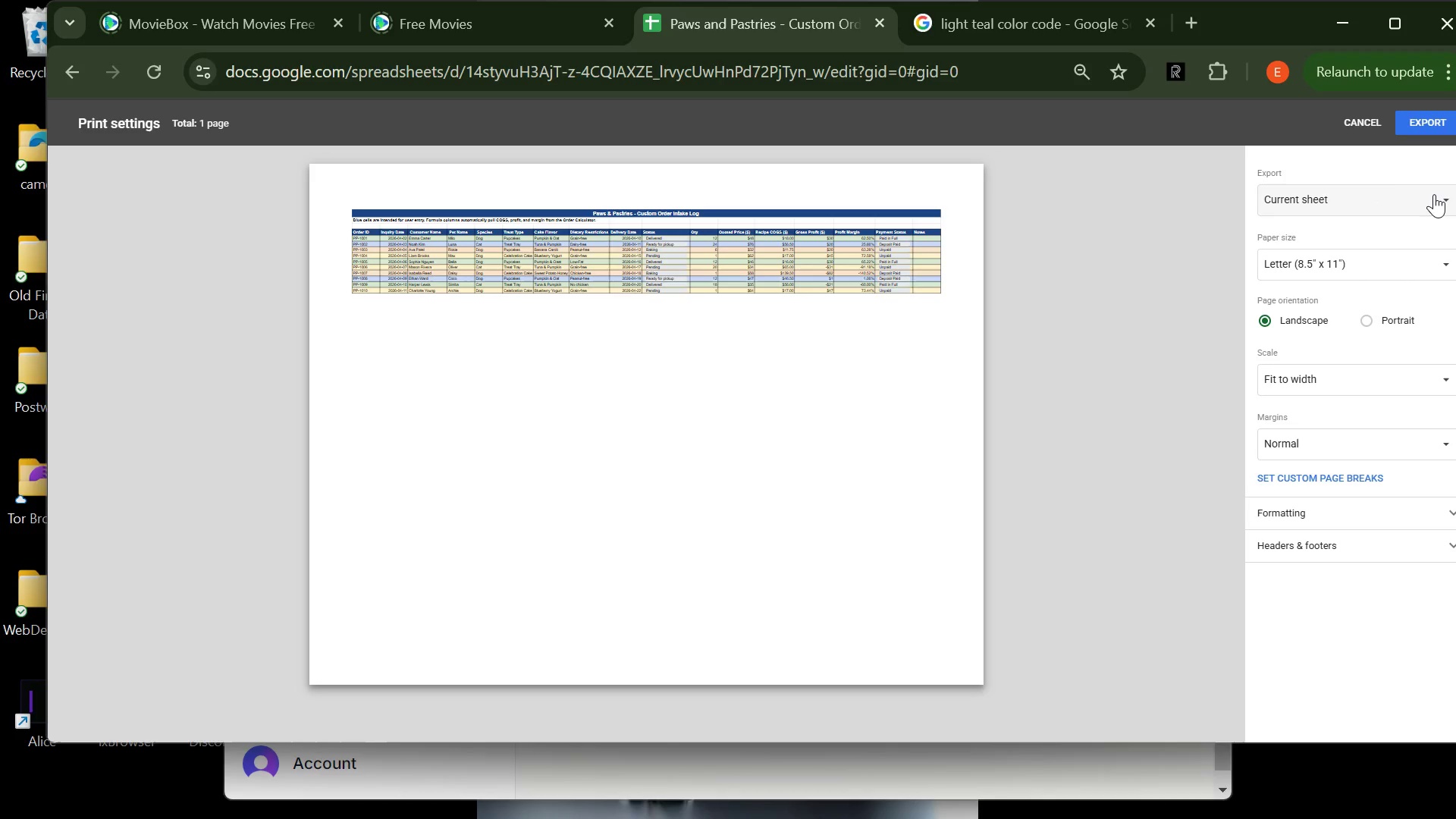 
left_click([1433, 193])
 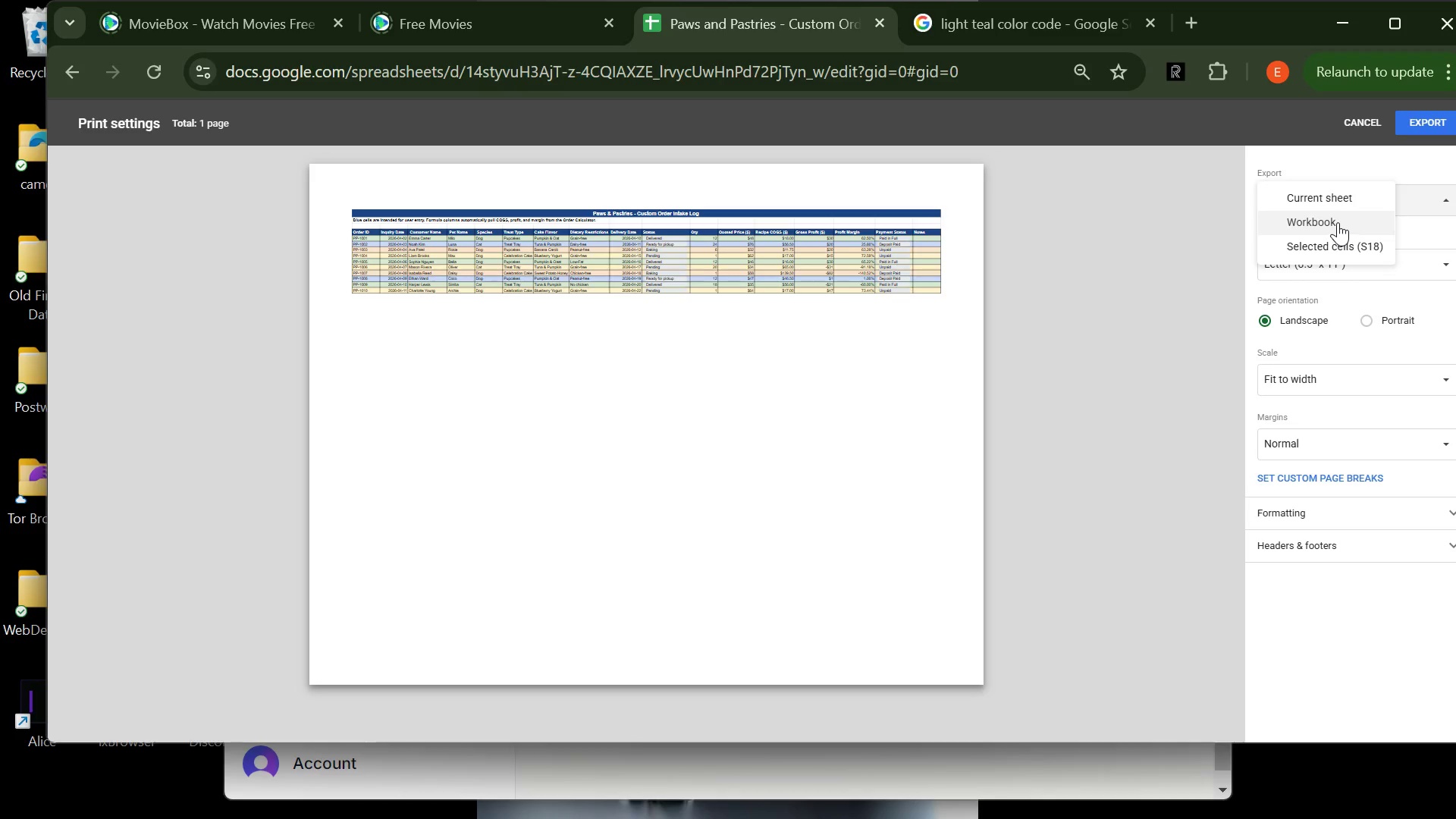 
left_click([1338, 222])
 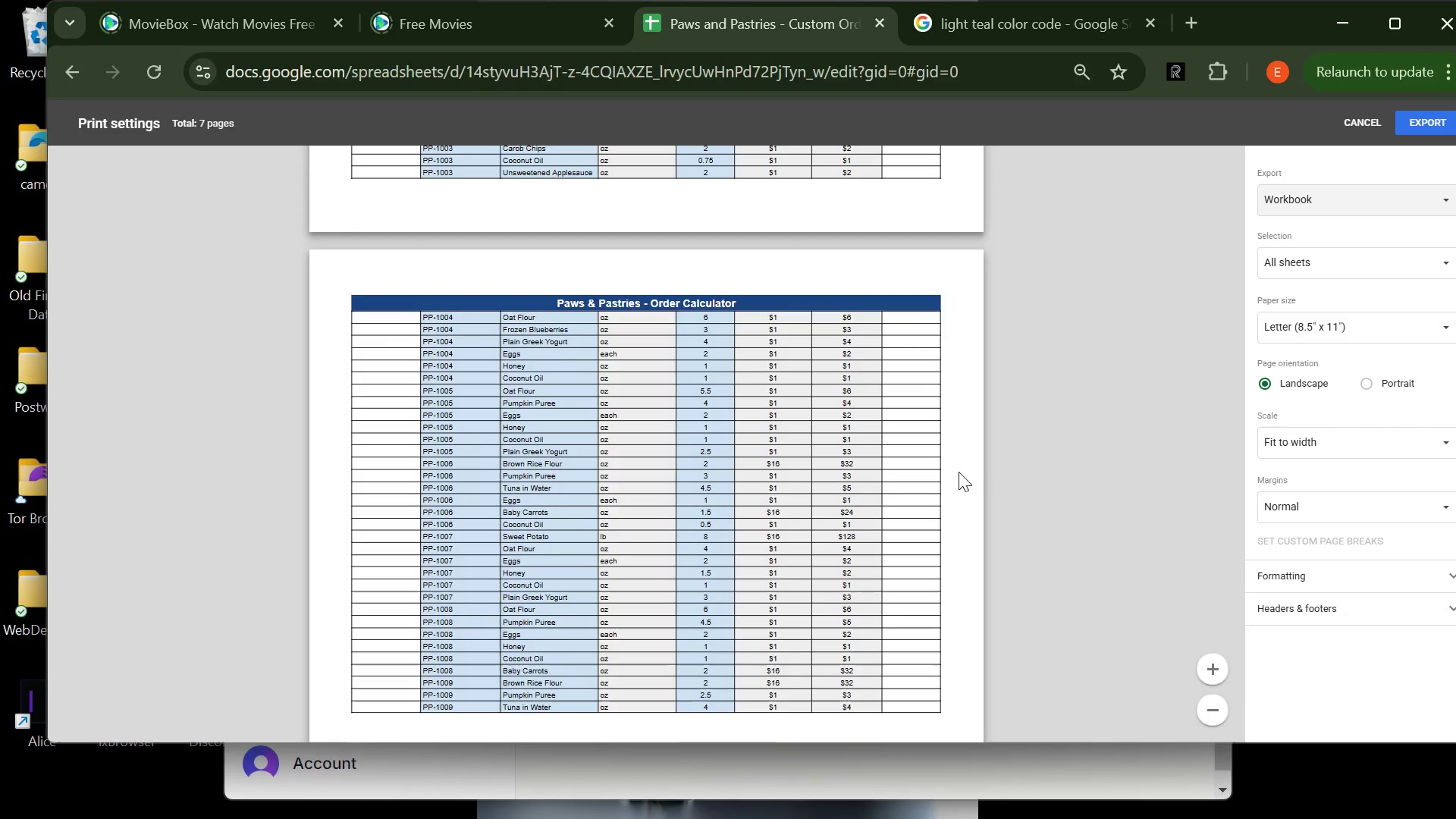 
wait(12.84)
 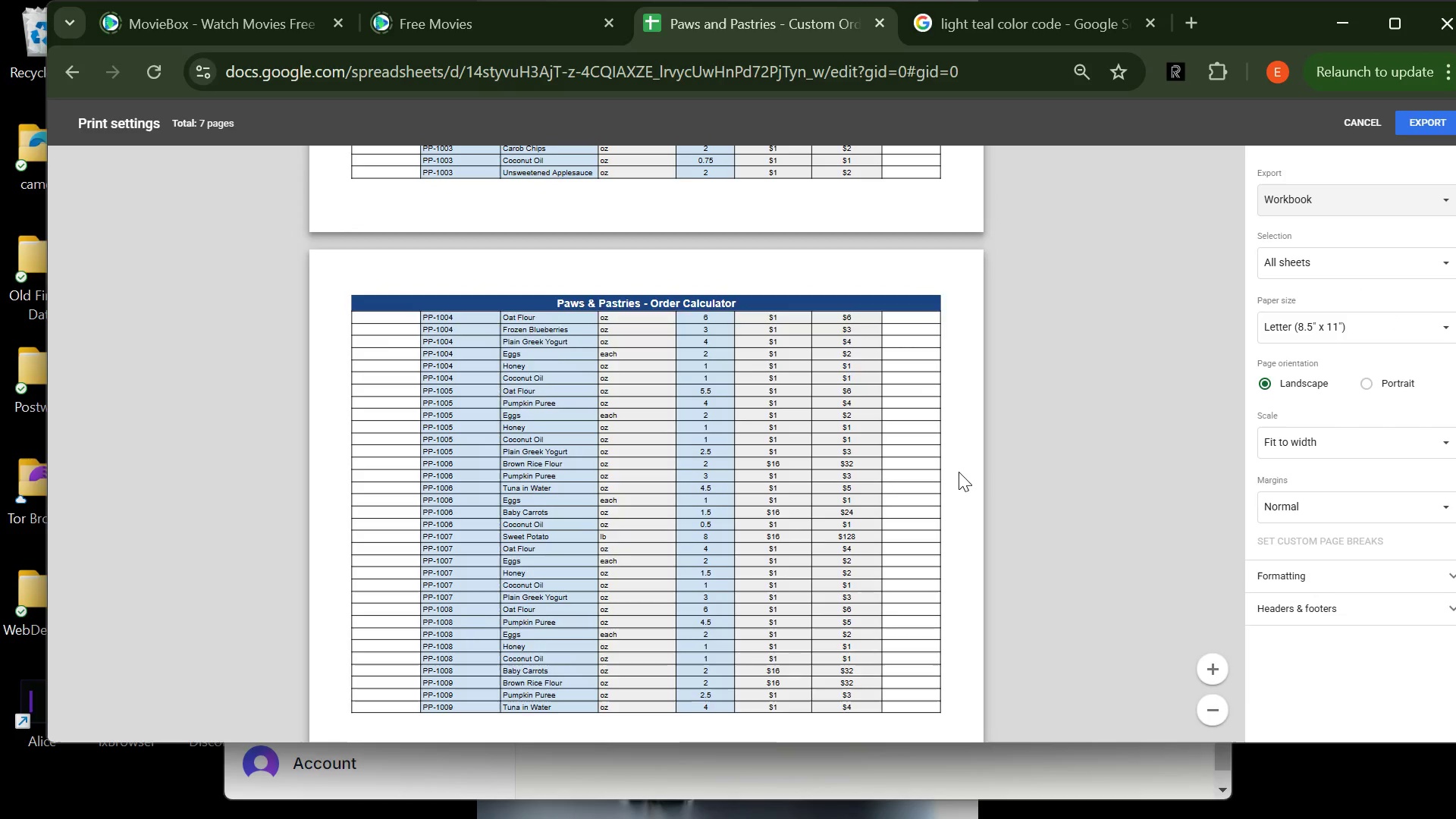 
left_click([1376, 121])
 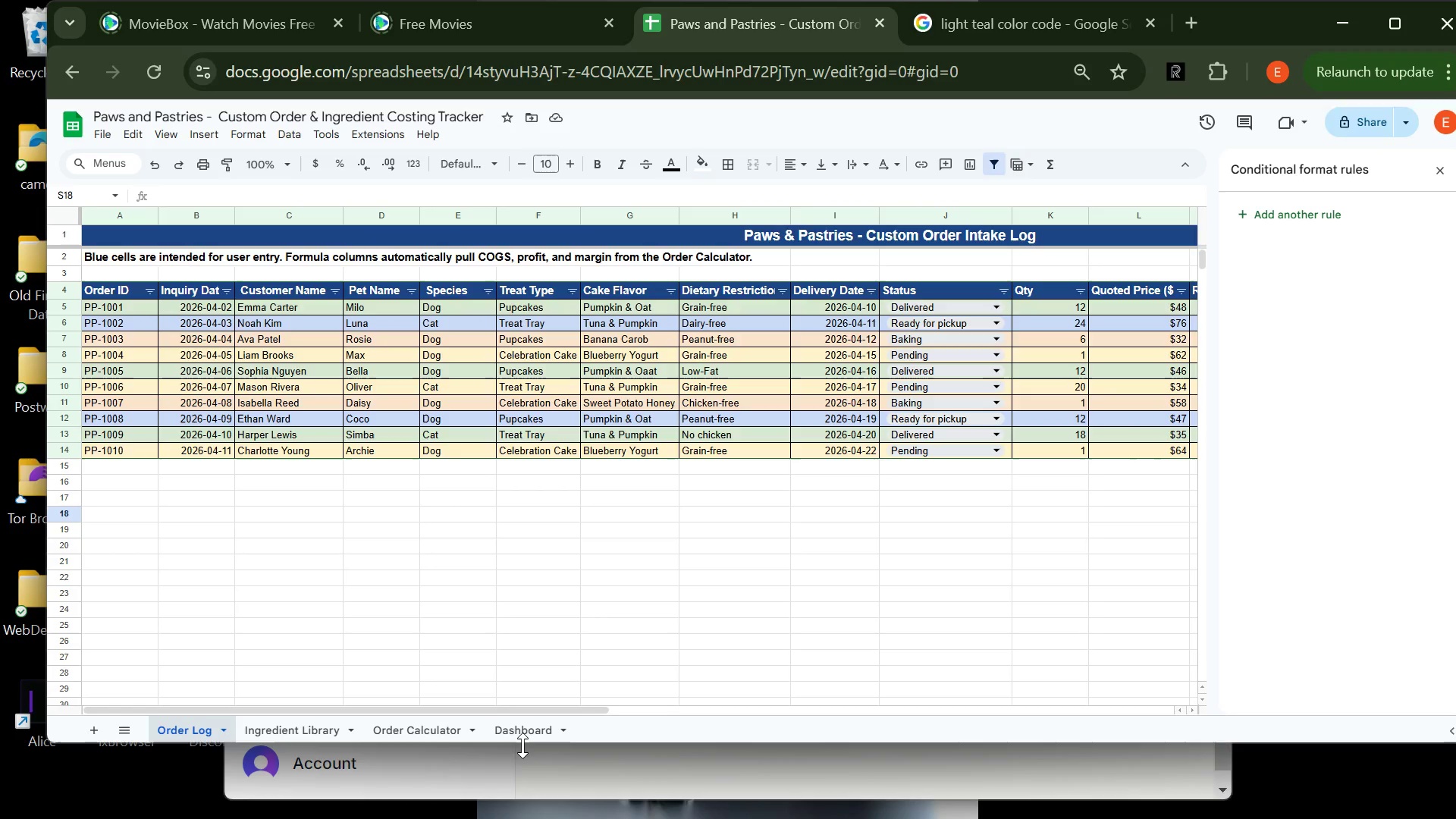 
left_click([523, 735])
 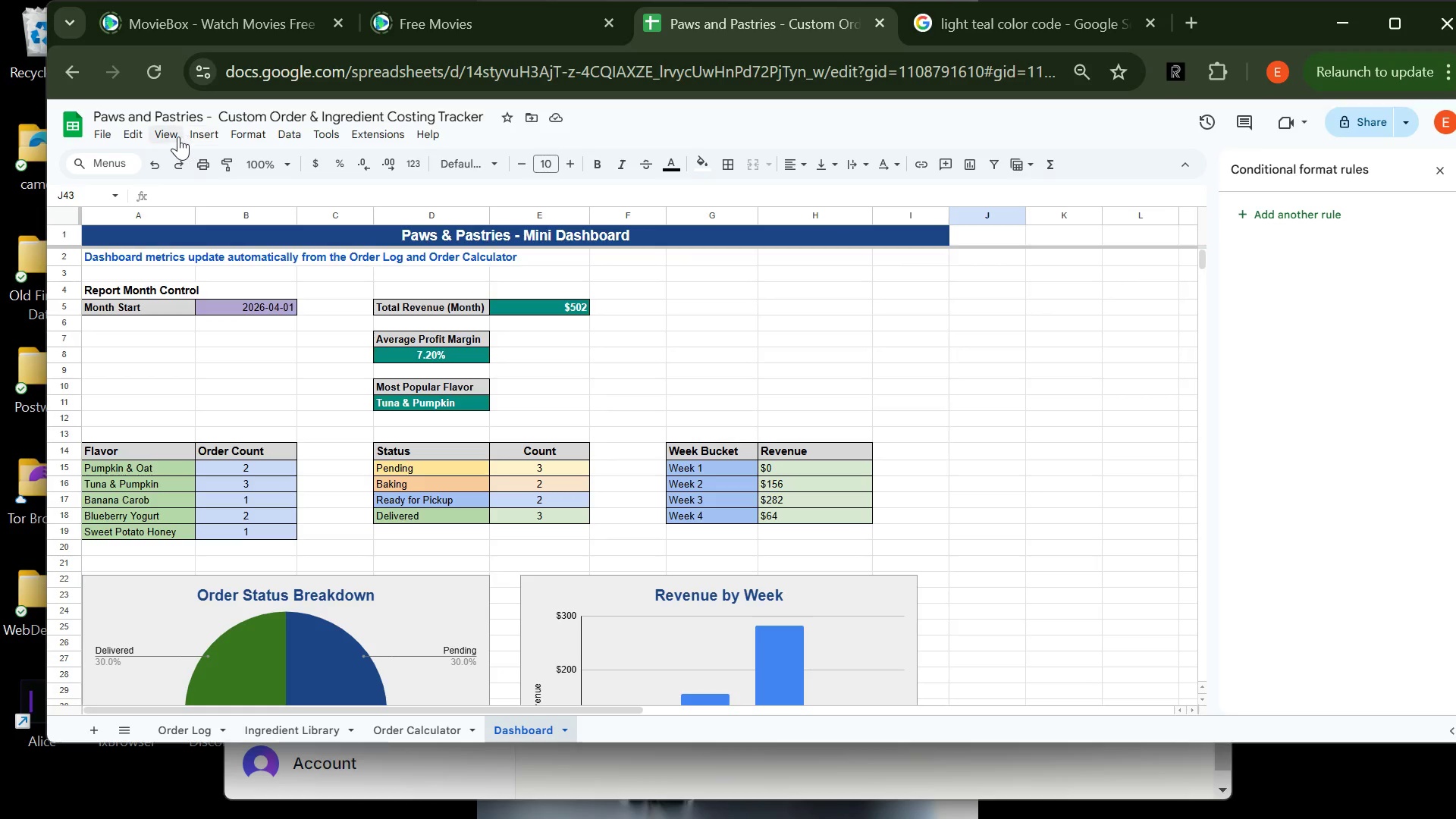 
left_click([174, 136])
 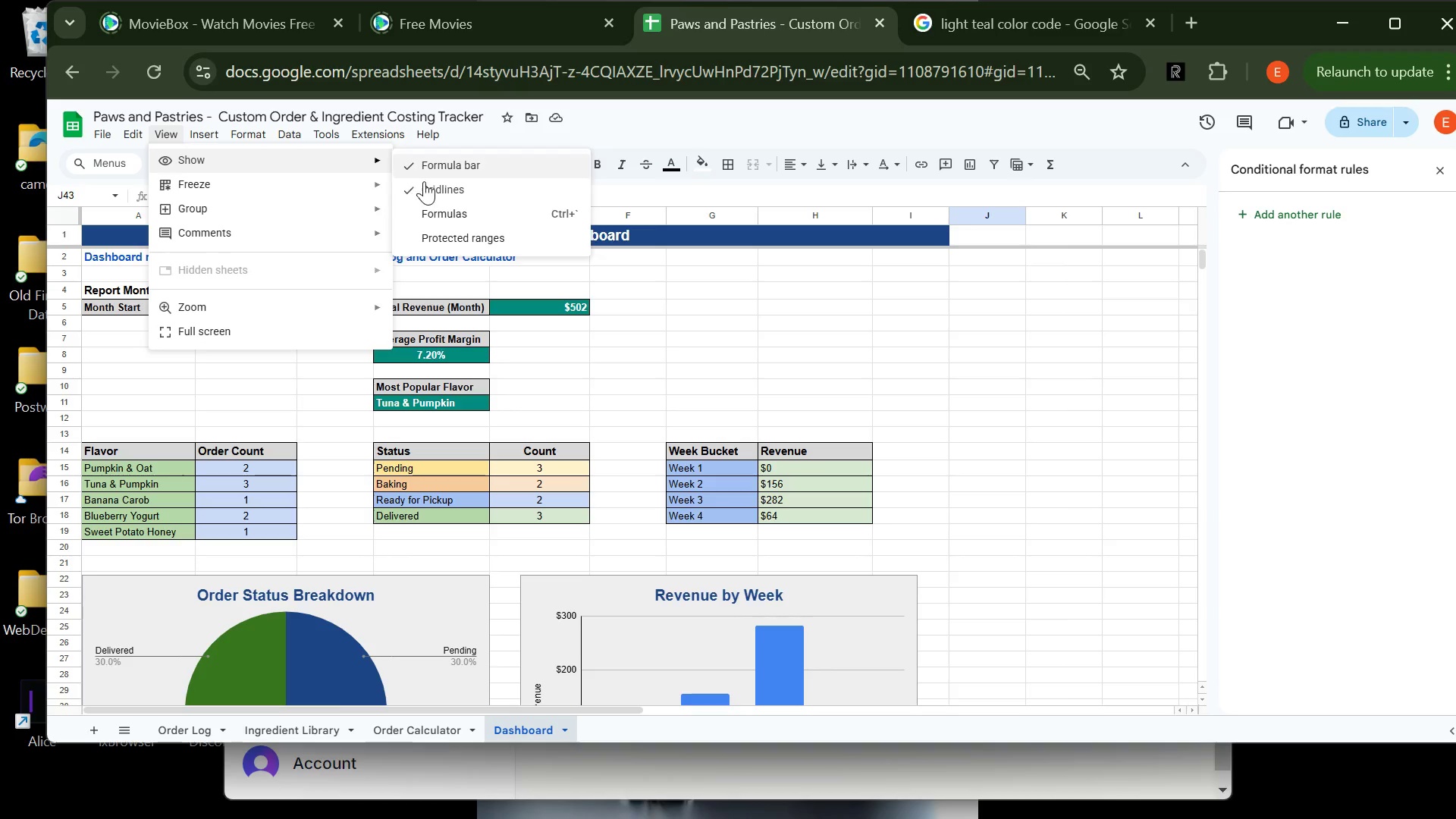 
left_click([426, 181])
 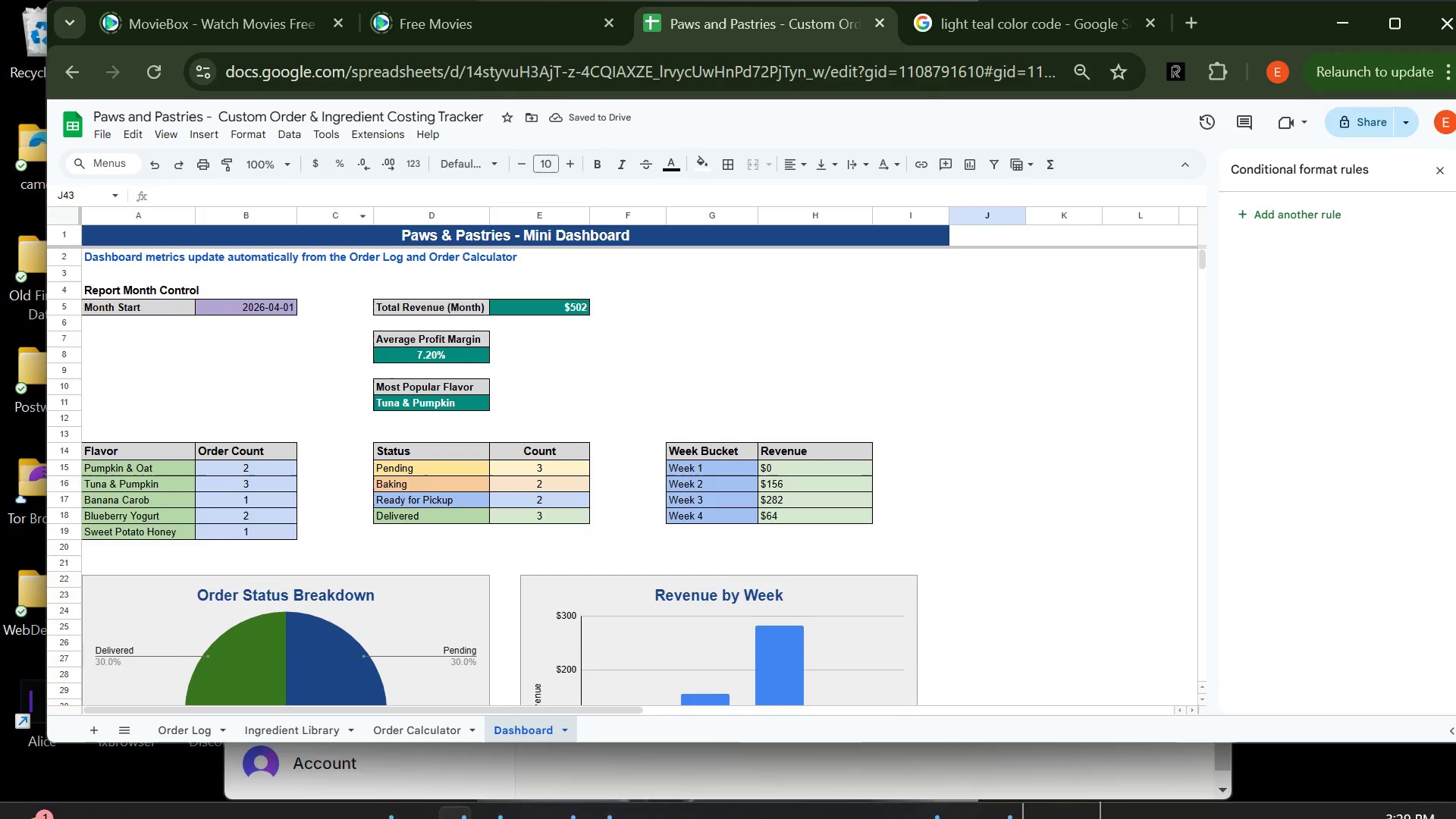 
wait(5.89)
 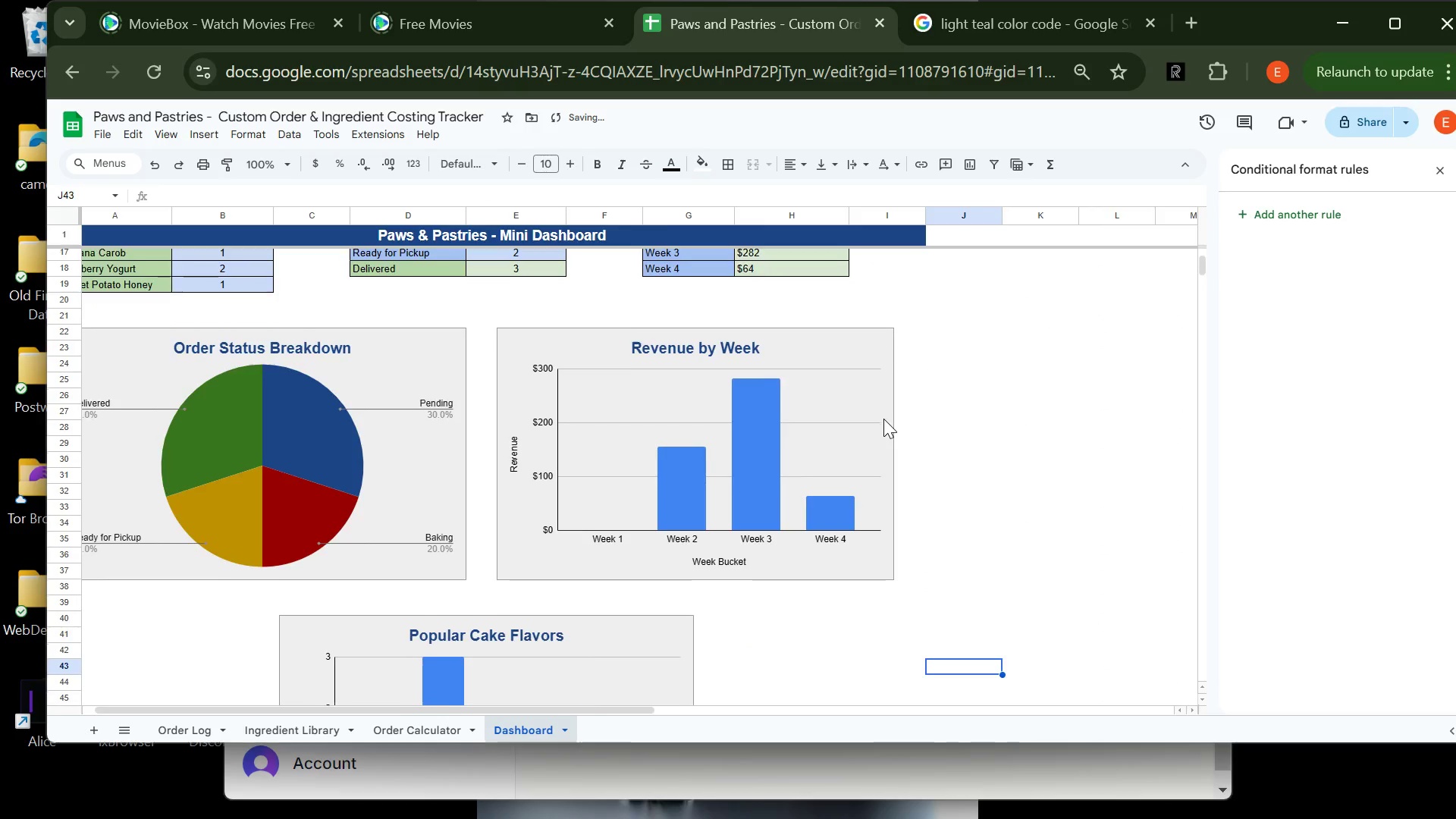 
left_click([670, 770])